 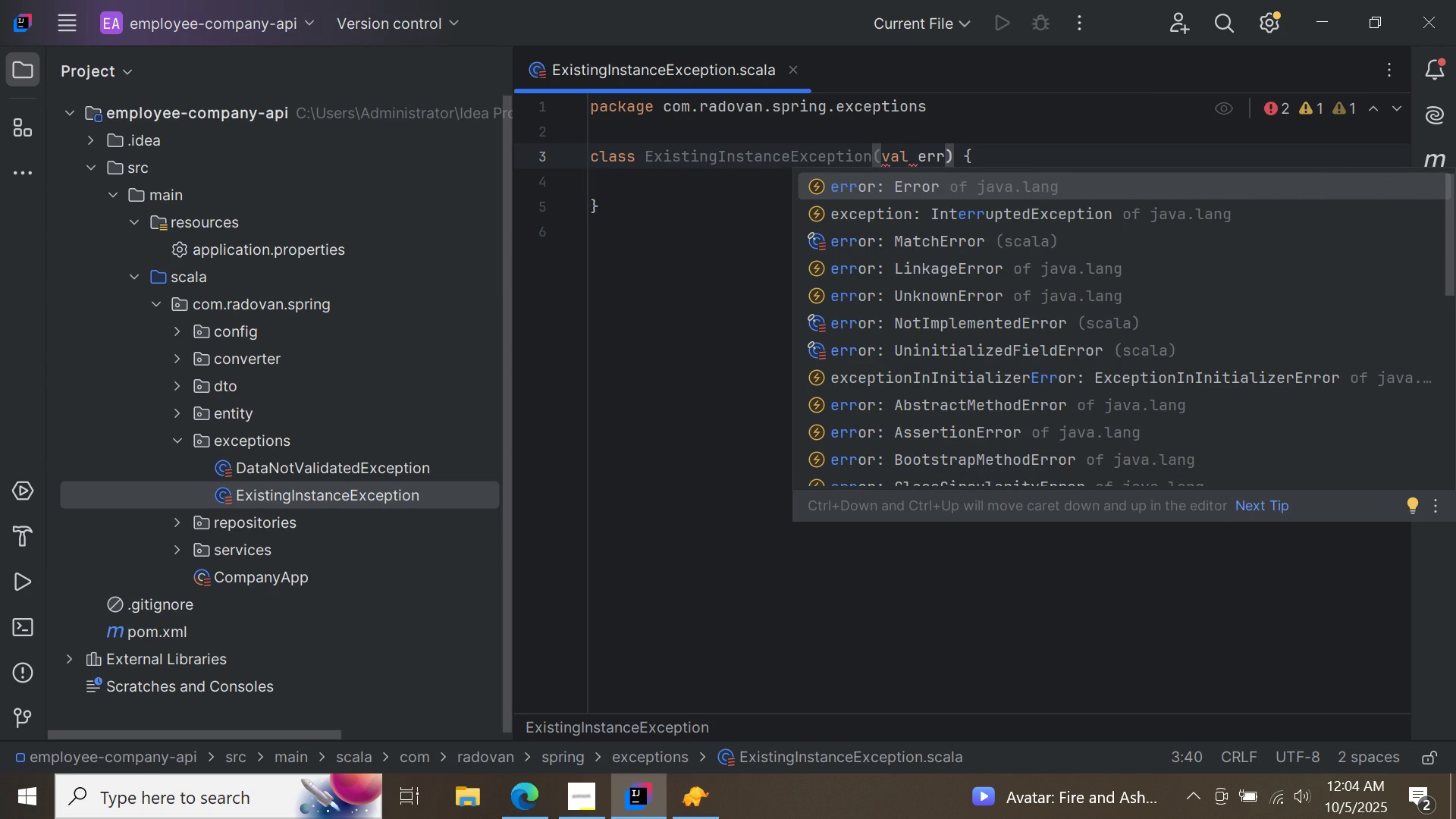 
double_click([937, 187])
 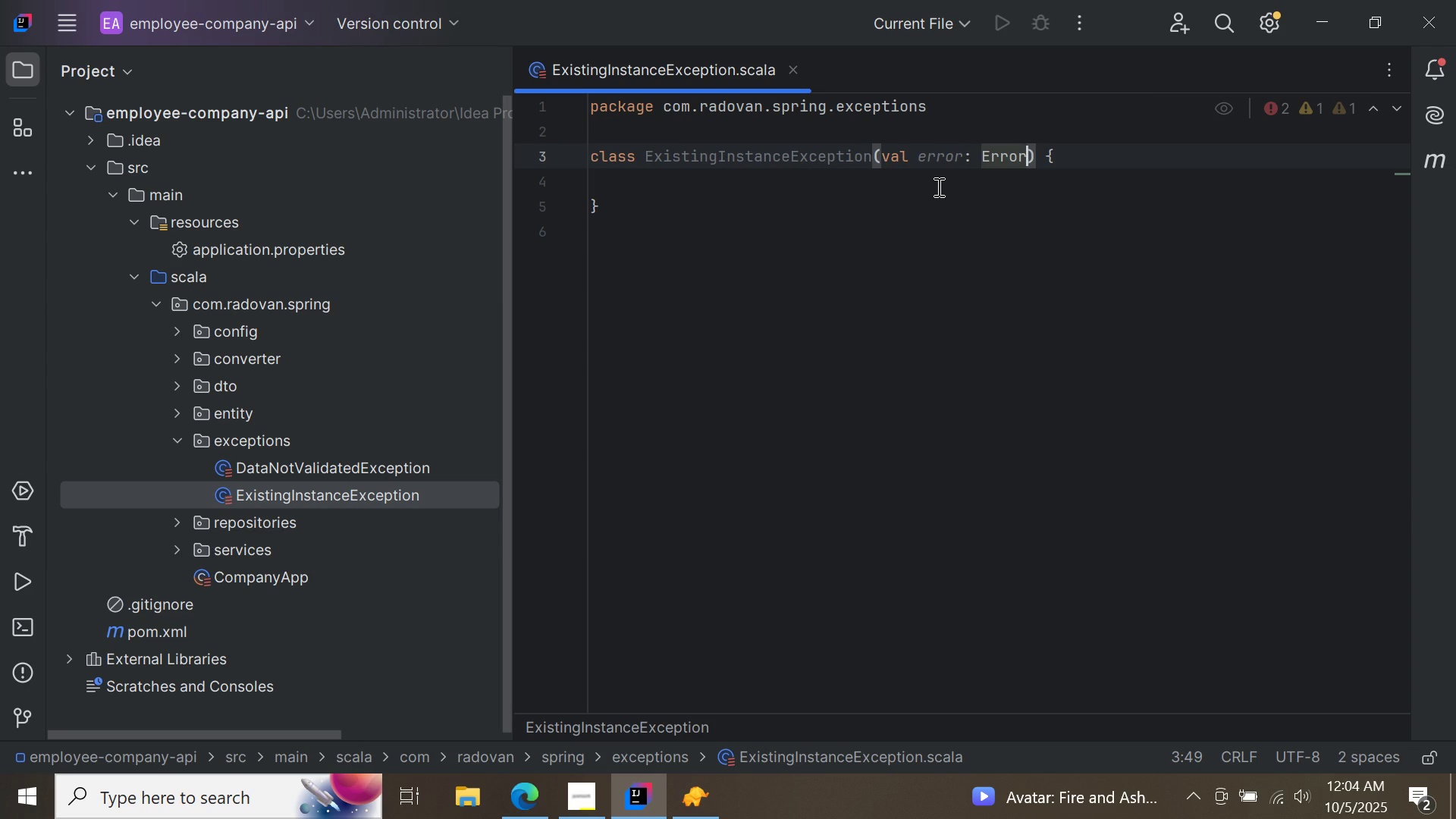 
key(ArrowRight)
 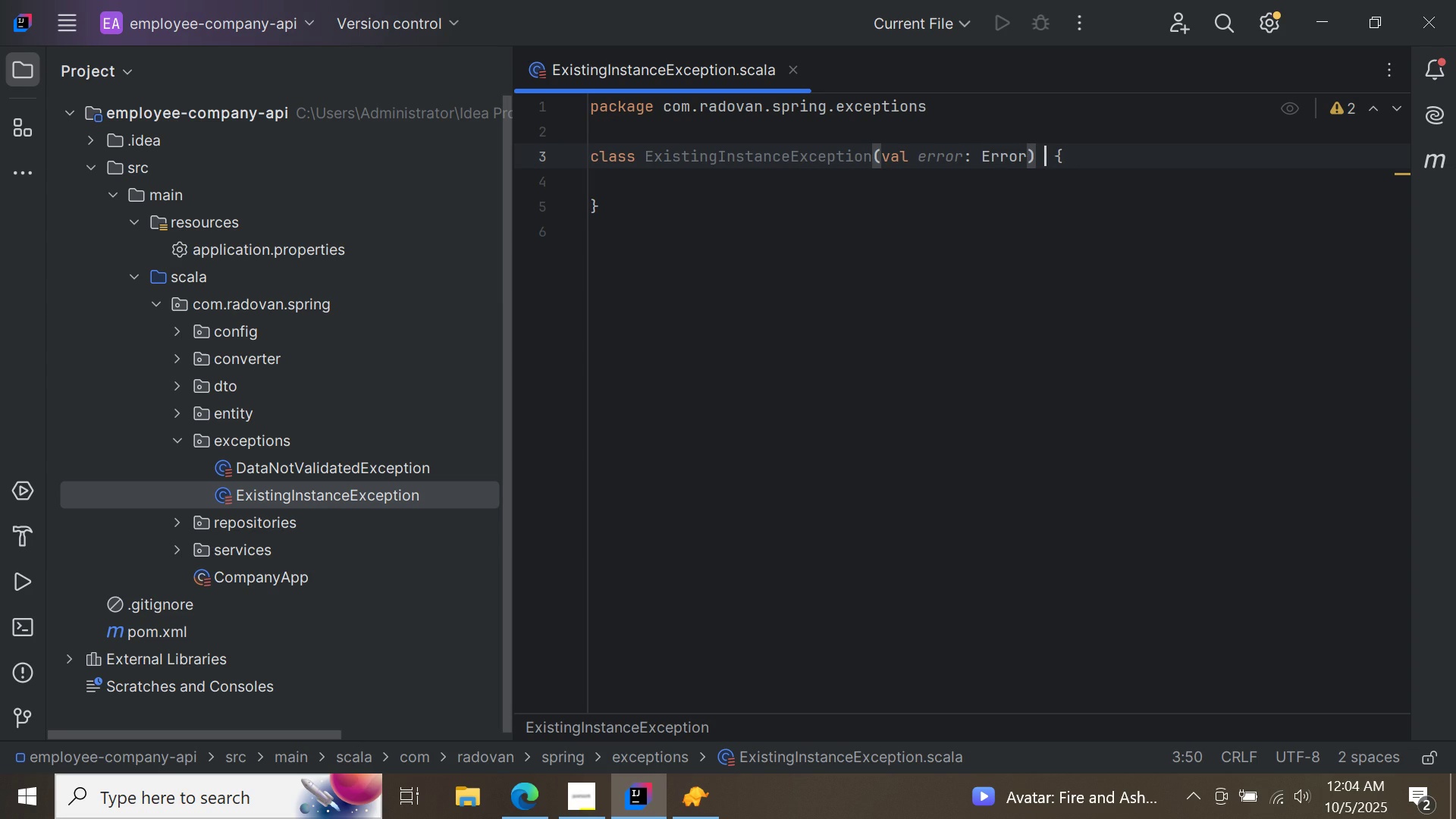 
type( ex)
 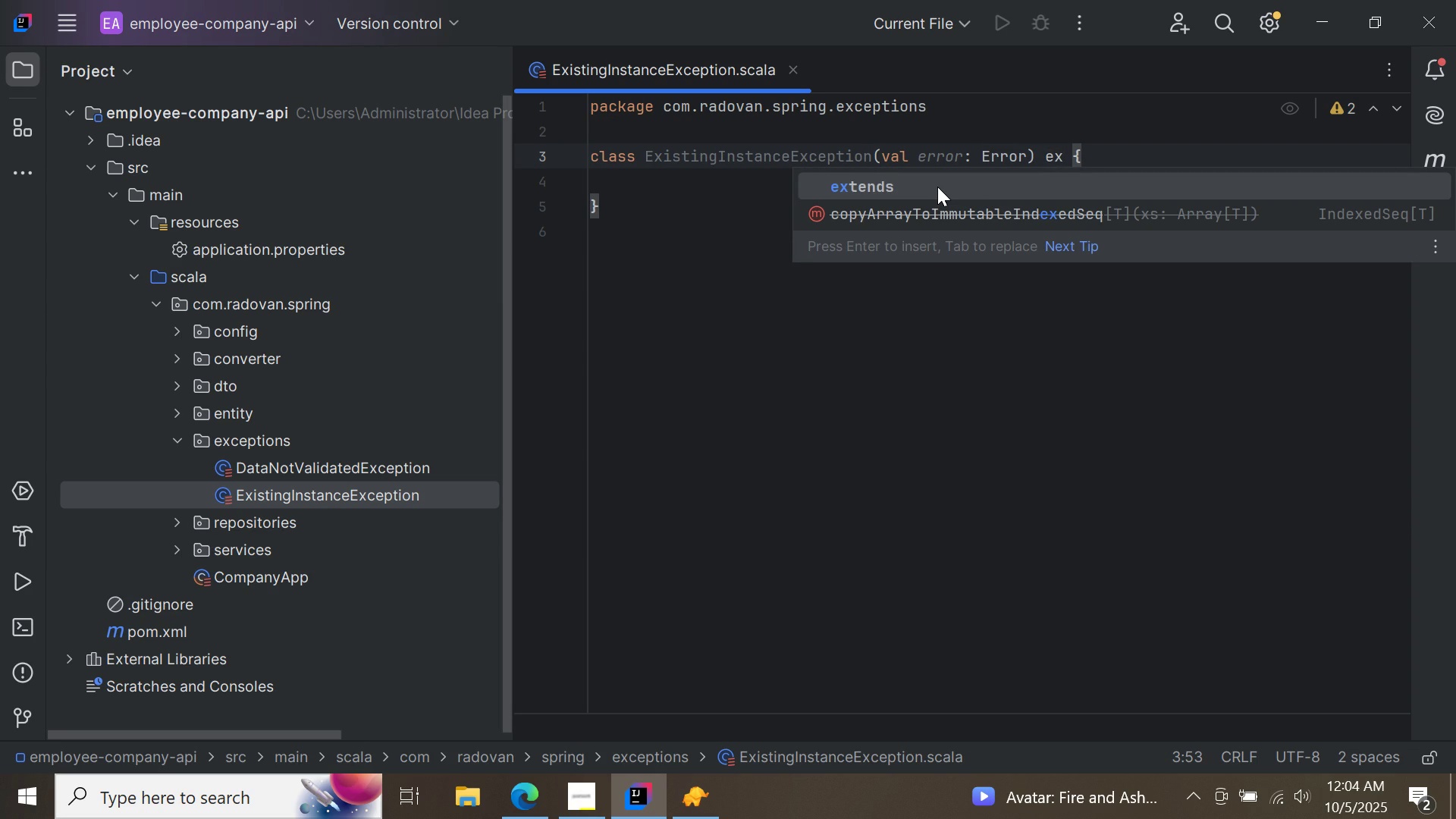 
left_click([937, 187])
 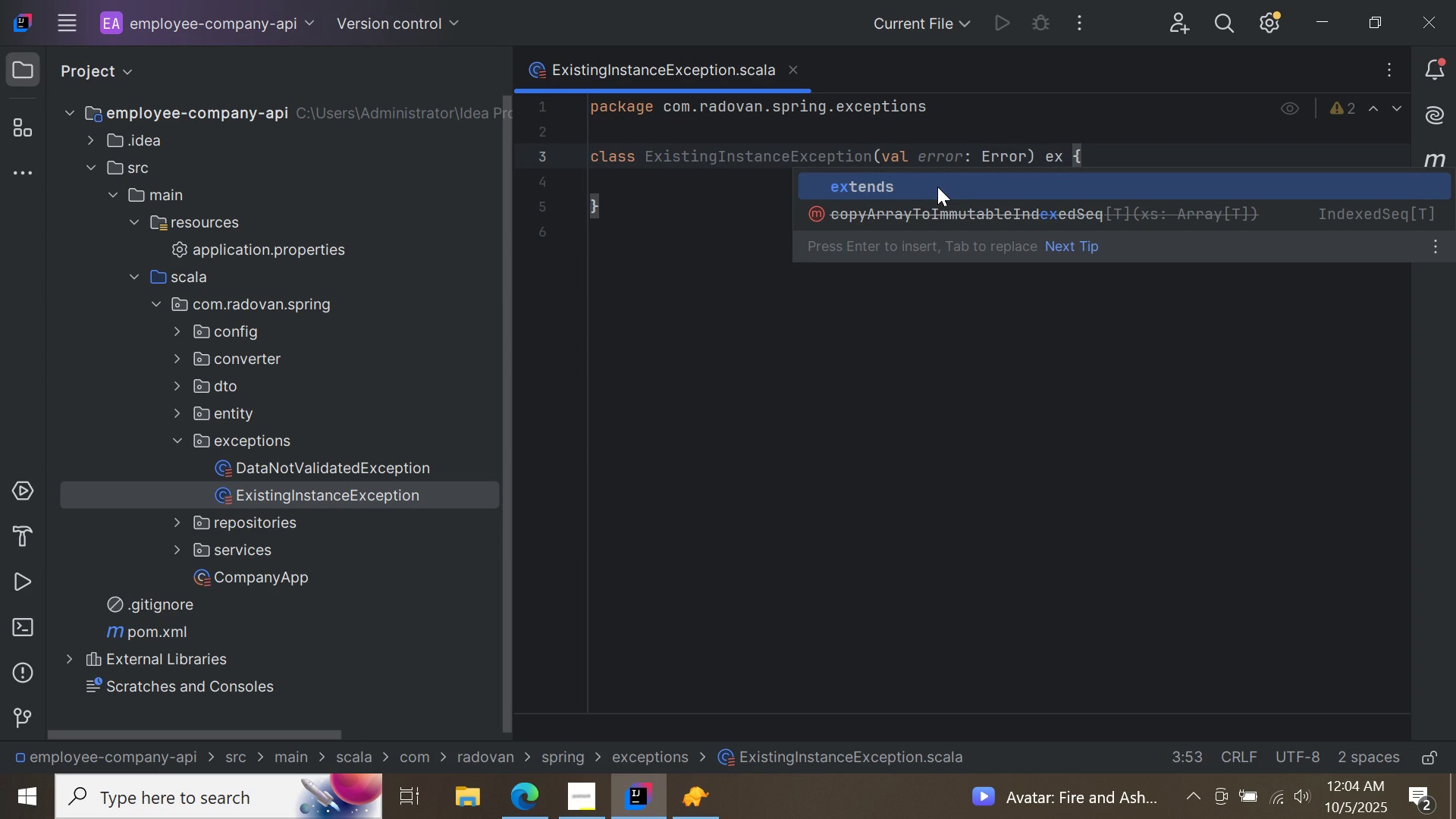 
double_click([937, 187])
 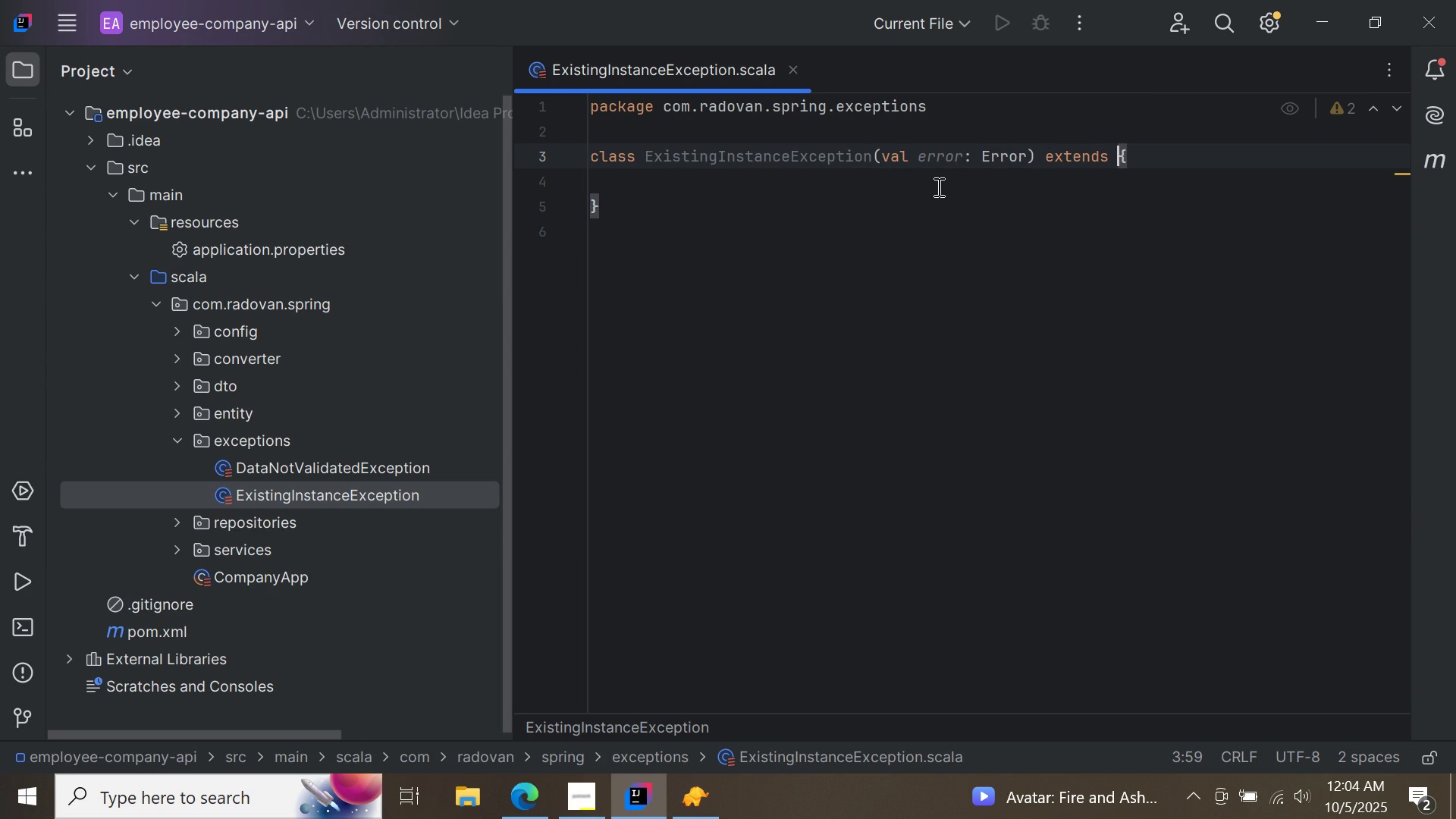 
type(Runtim)
 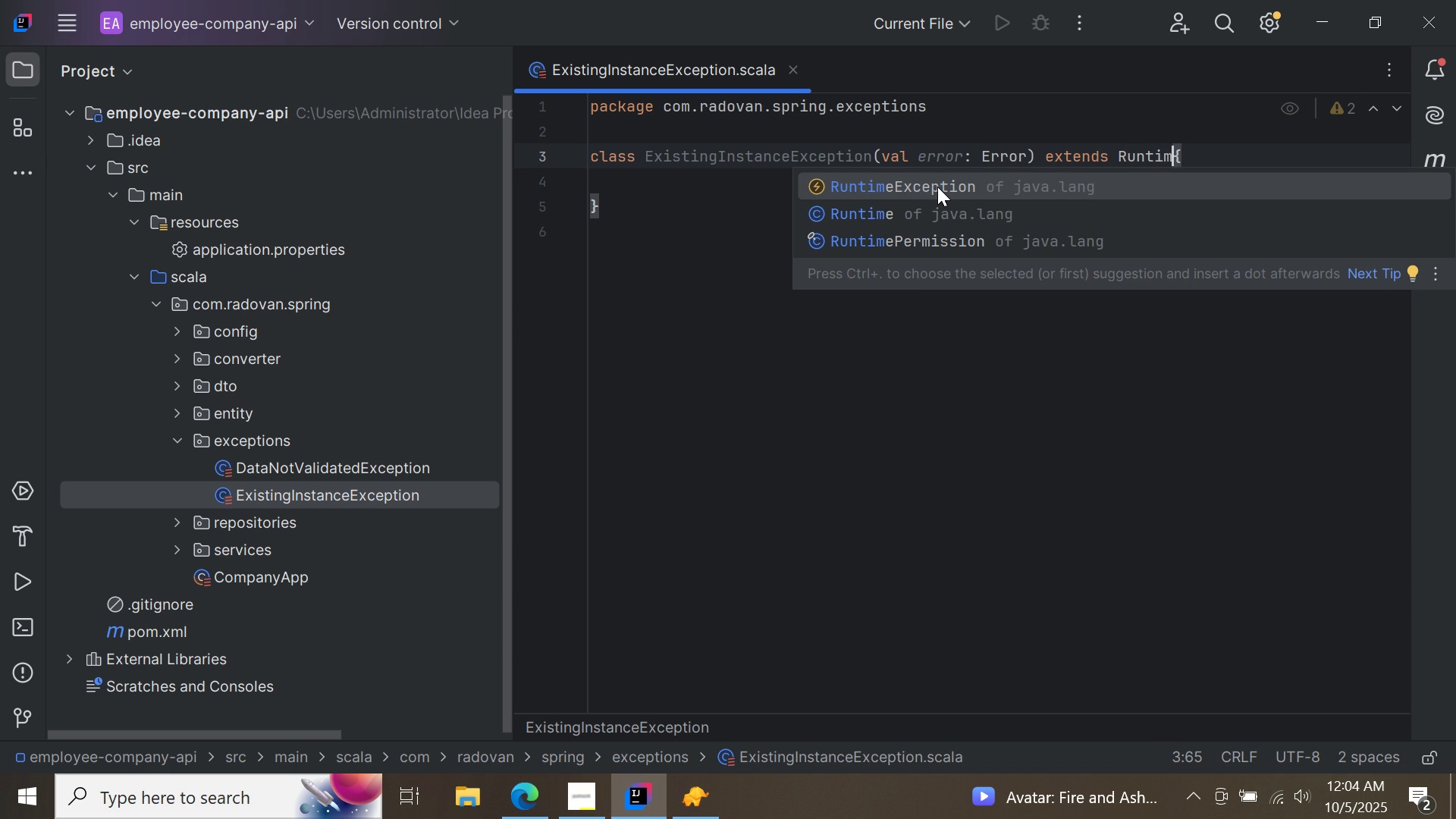 
key(Control+ControlLeft)
 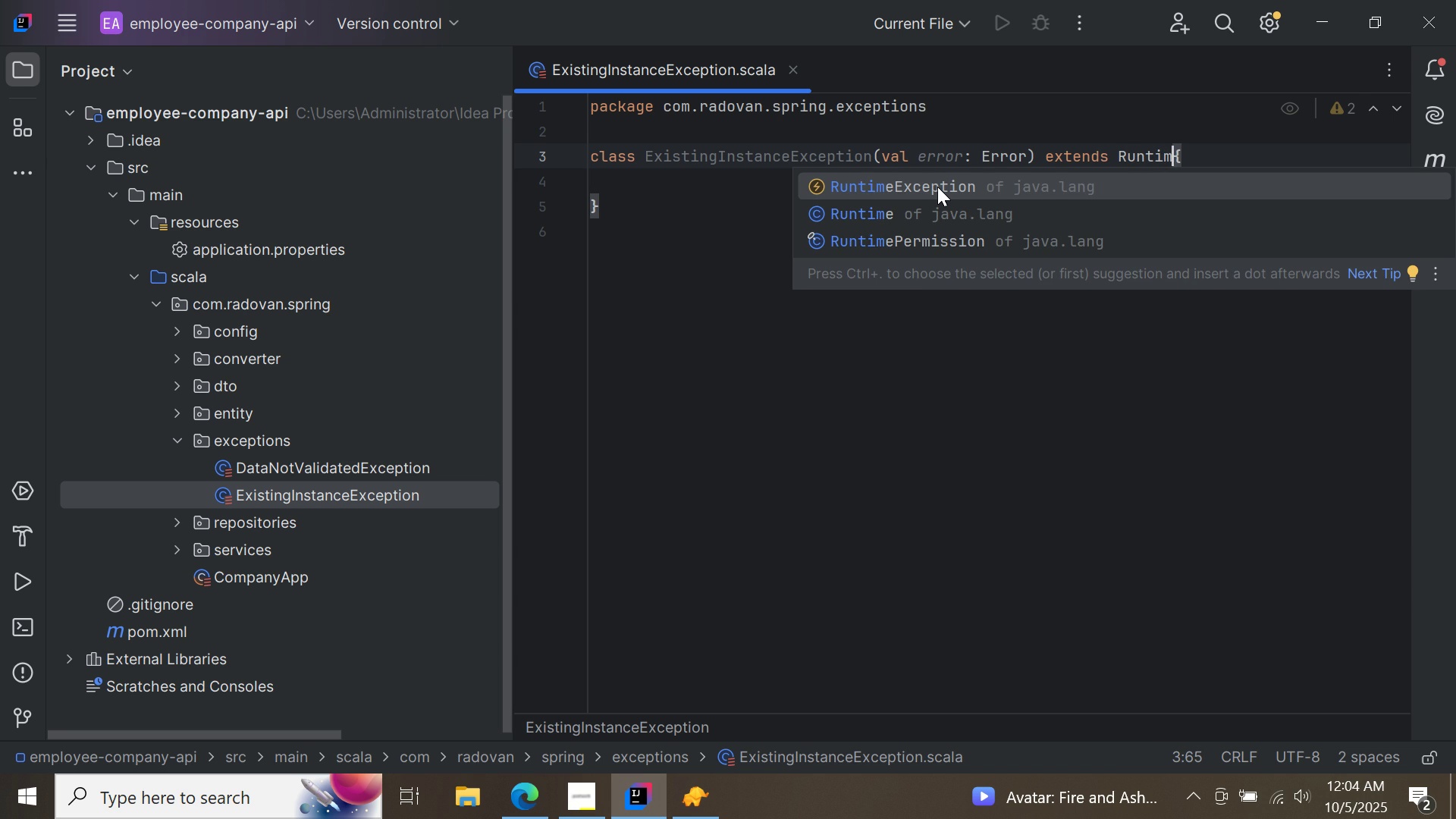 
key(Control+Space)
 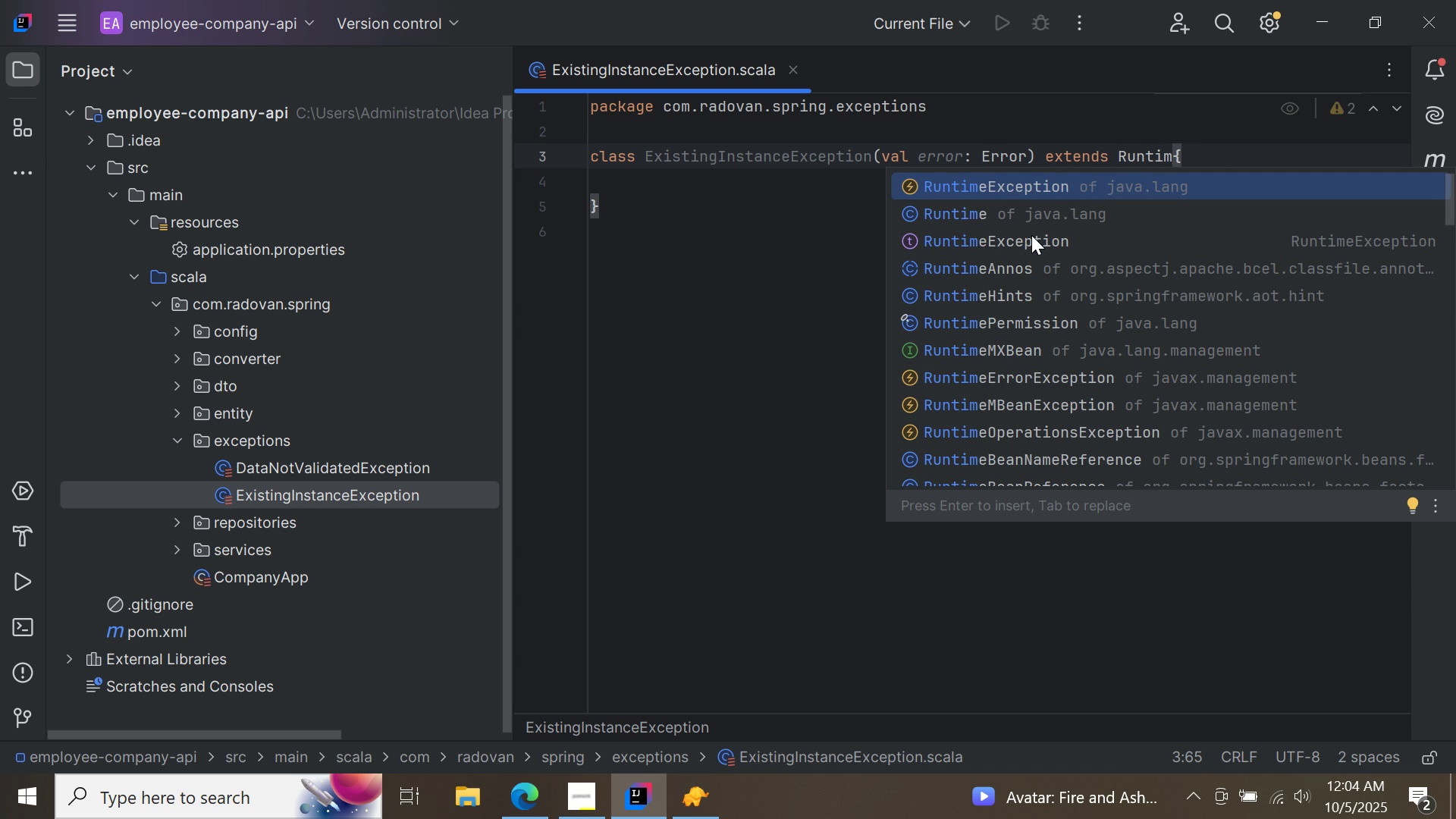 
key(E)
 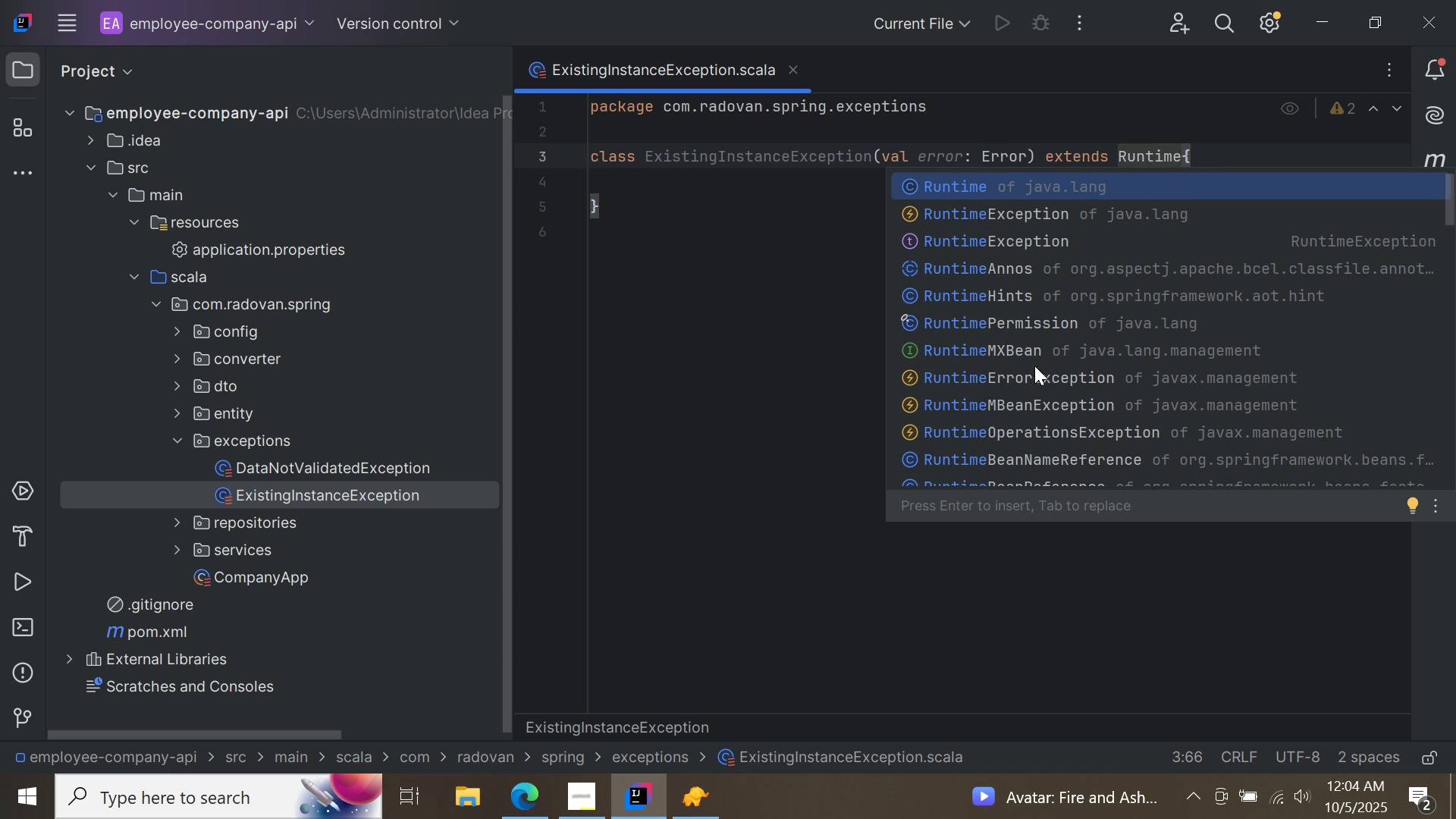 
double_click([1034, 375])